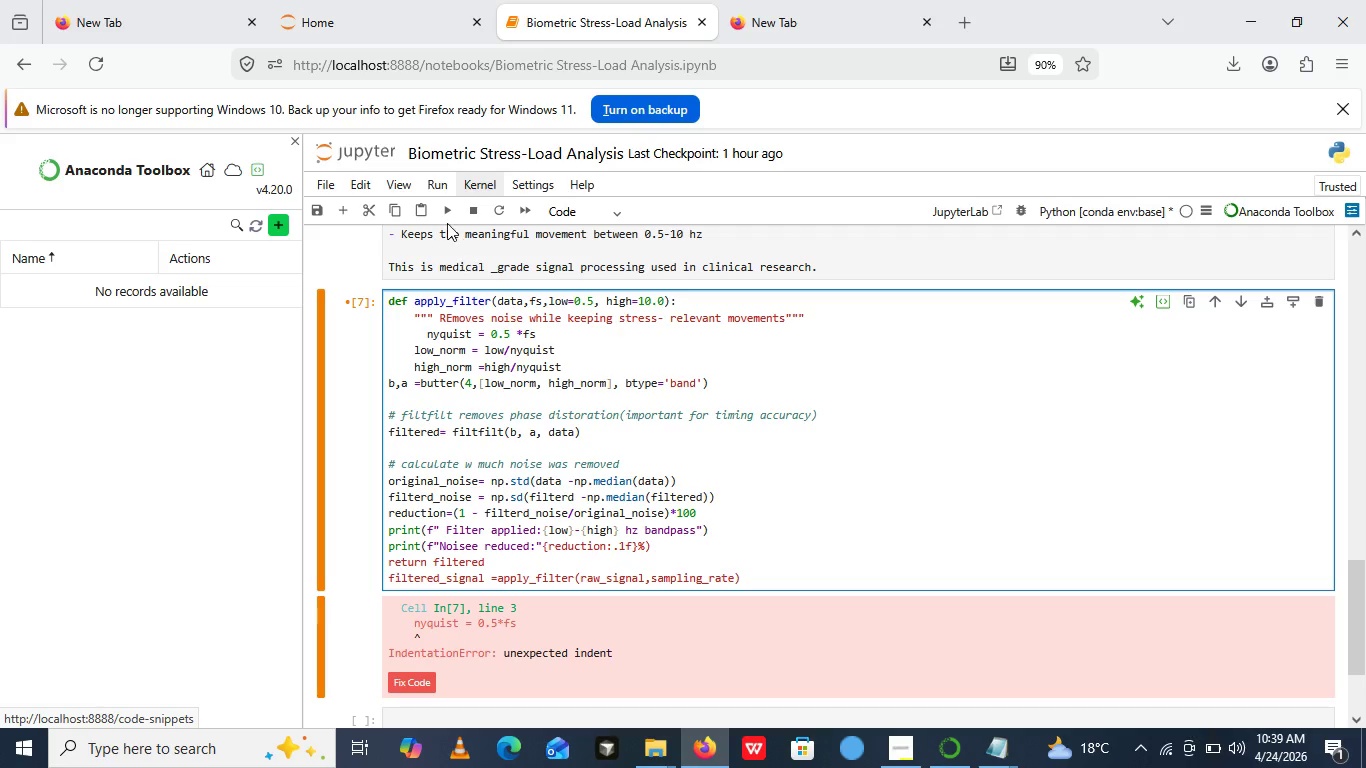 
left_click([445, 210])
 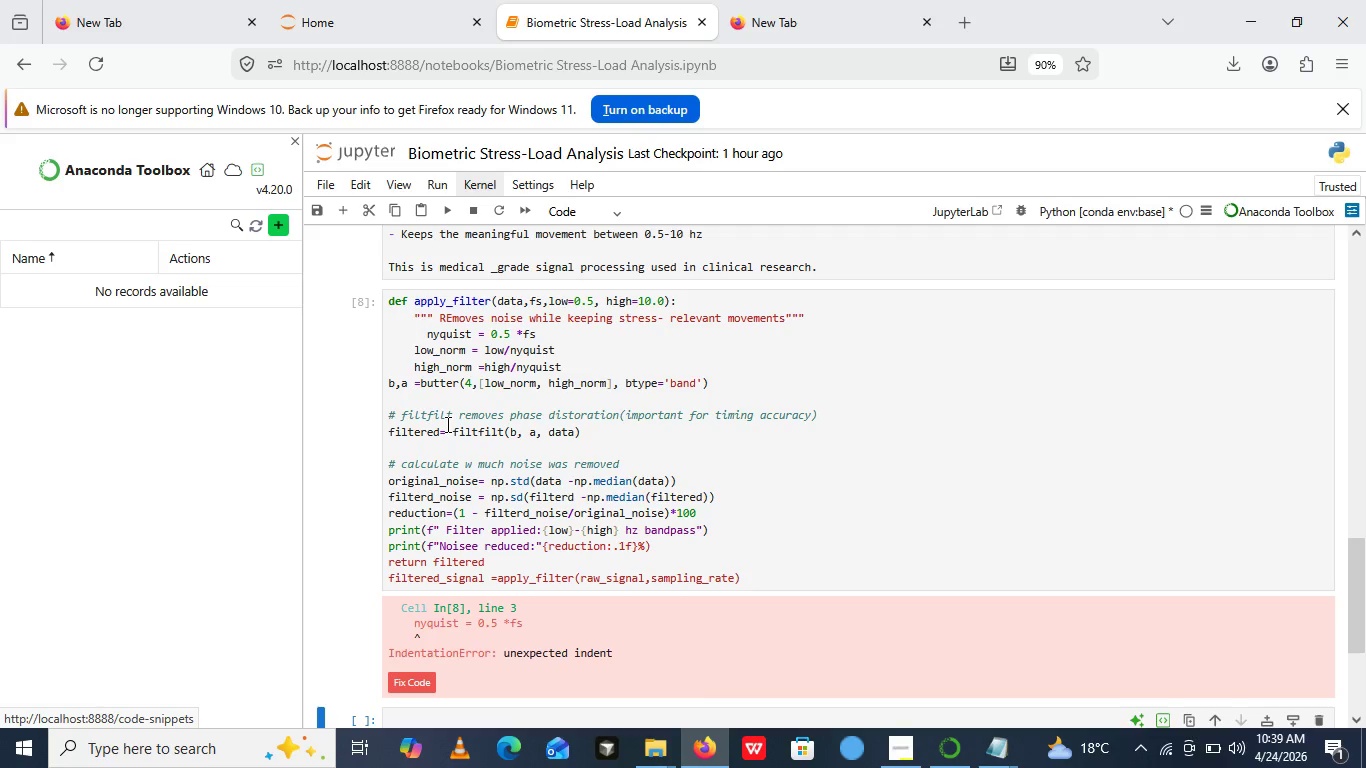 
left_click([422, 335])
 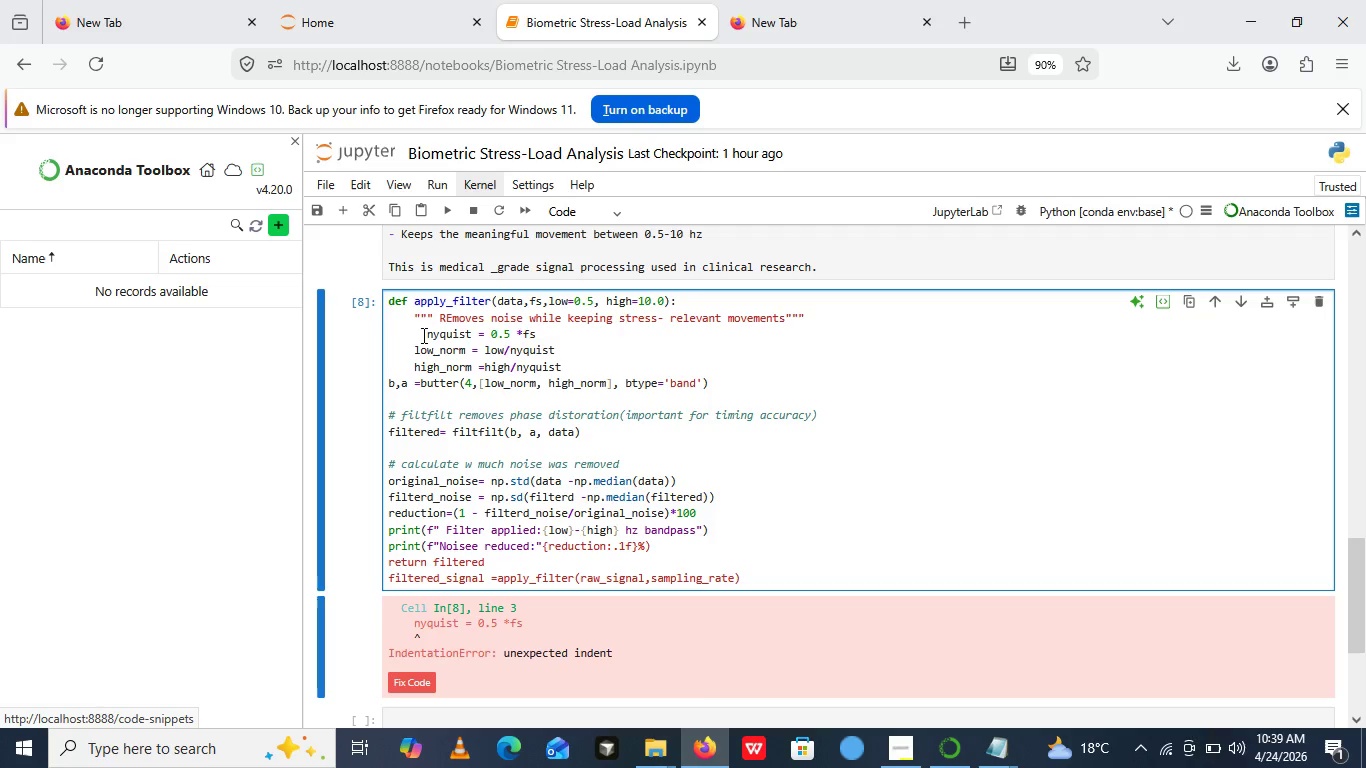 
key(Backspace)
 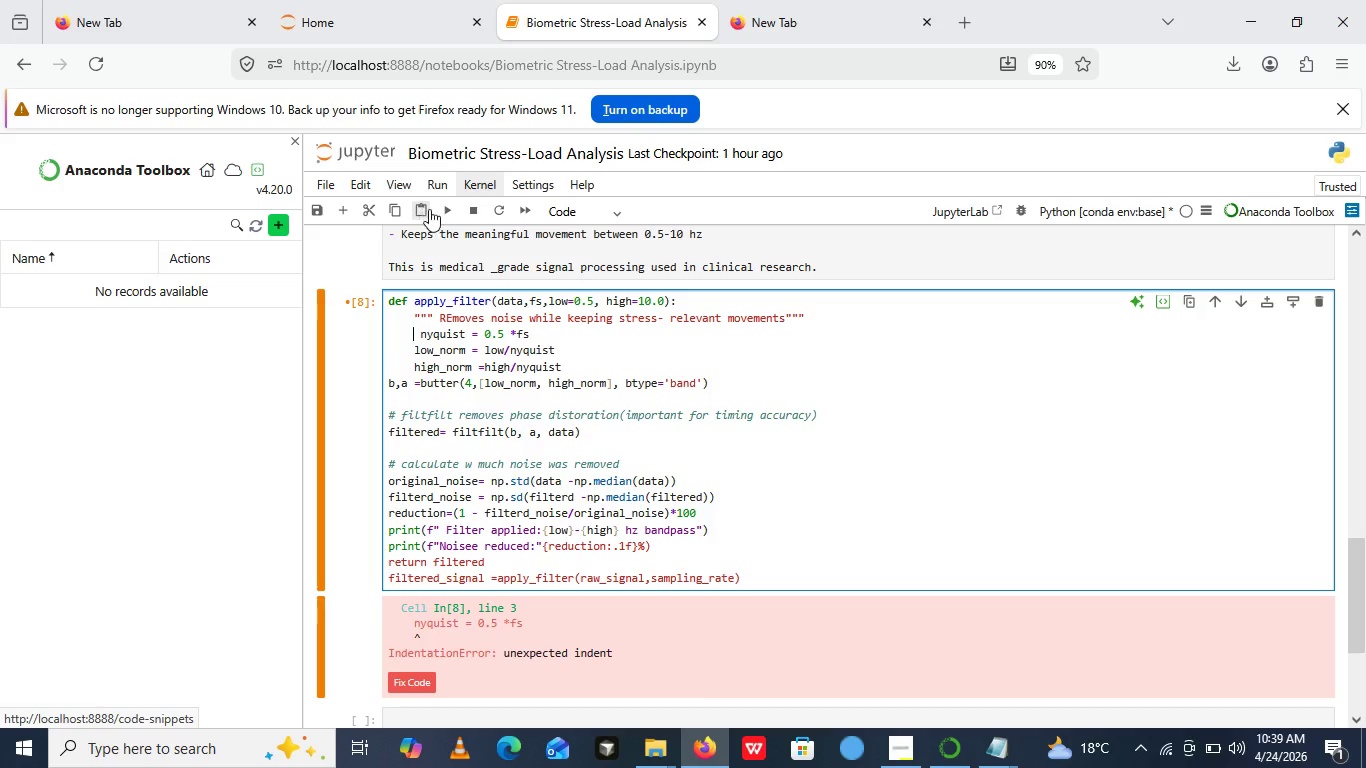 
left_click([440, 214])
 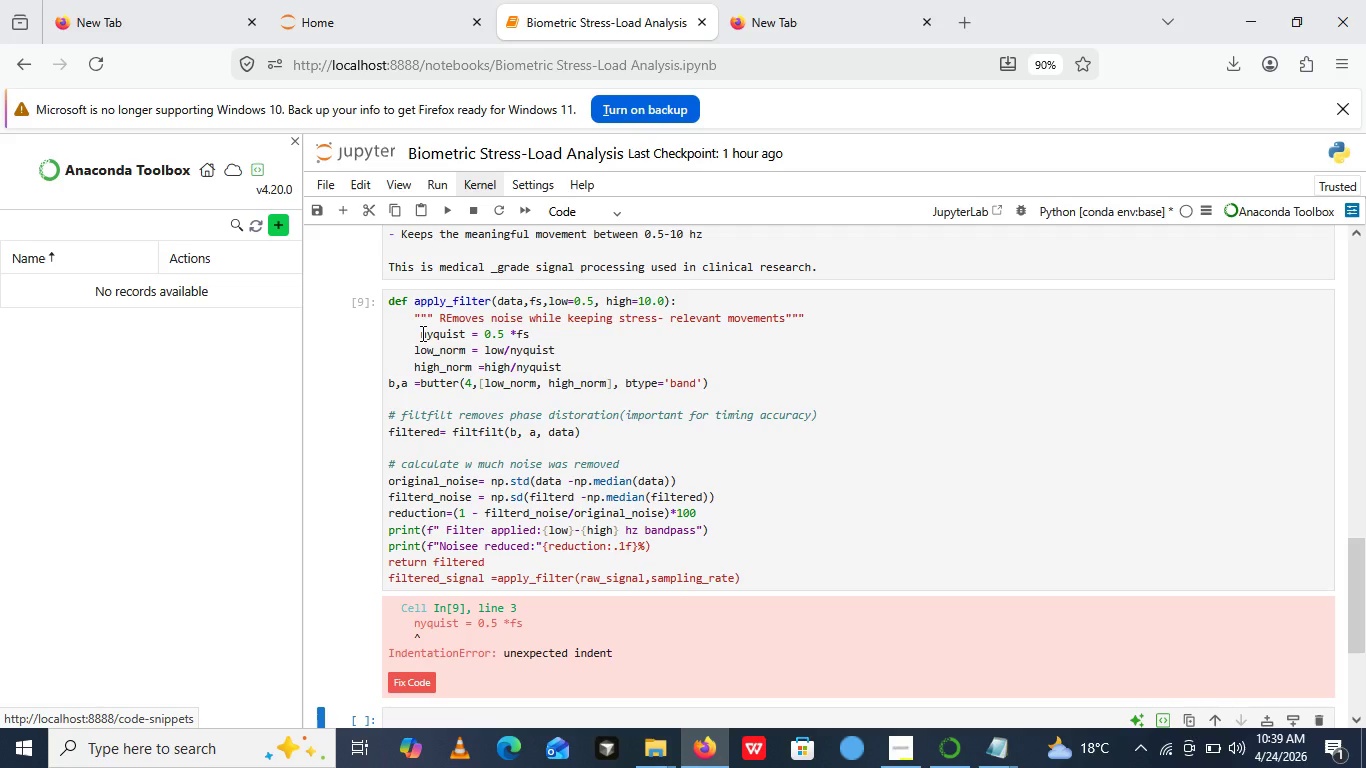 
left_click([433, 352])
 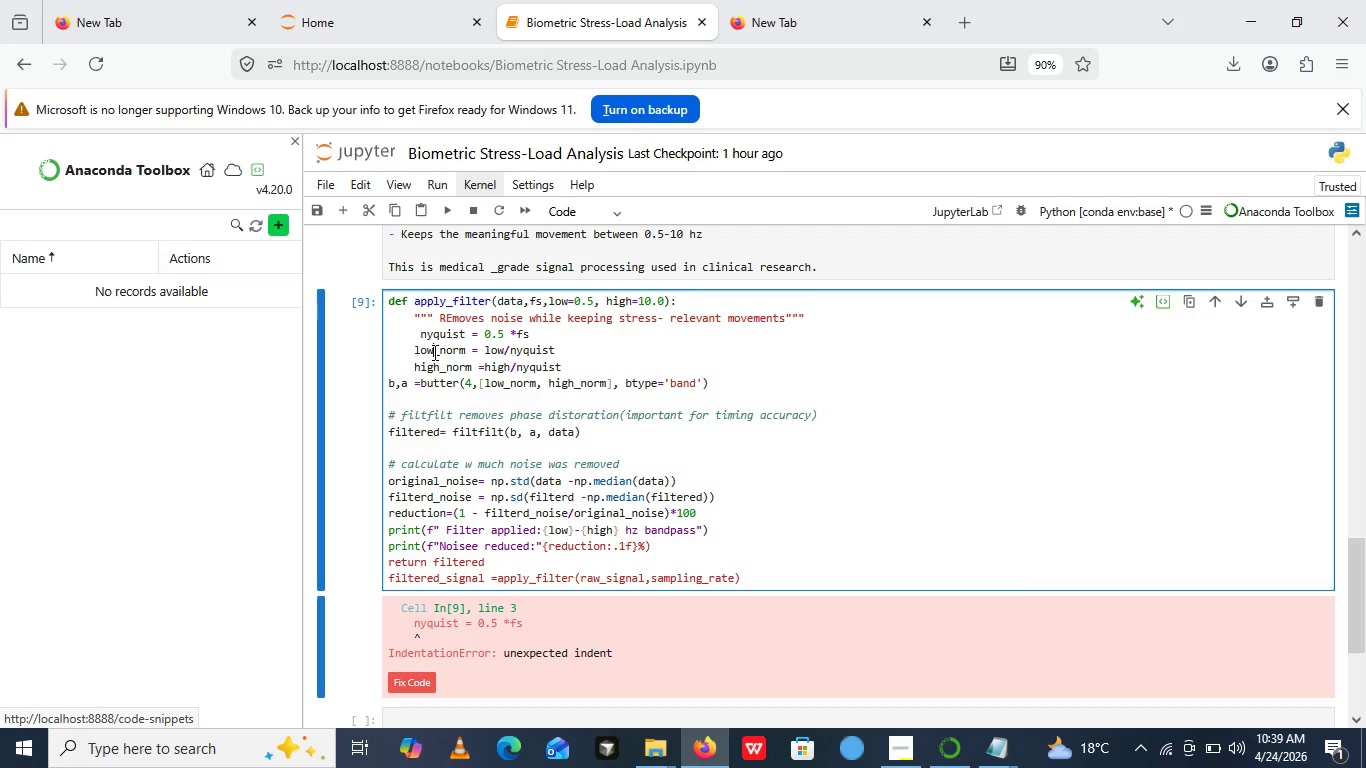 
key(Control+A)
 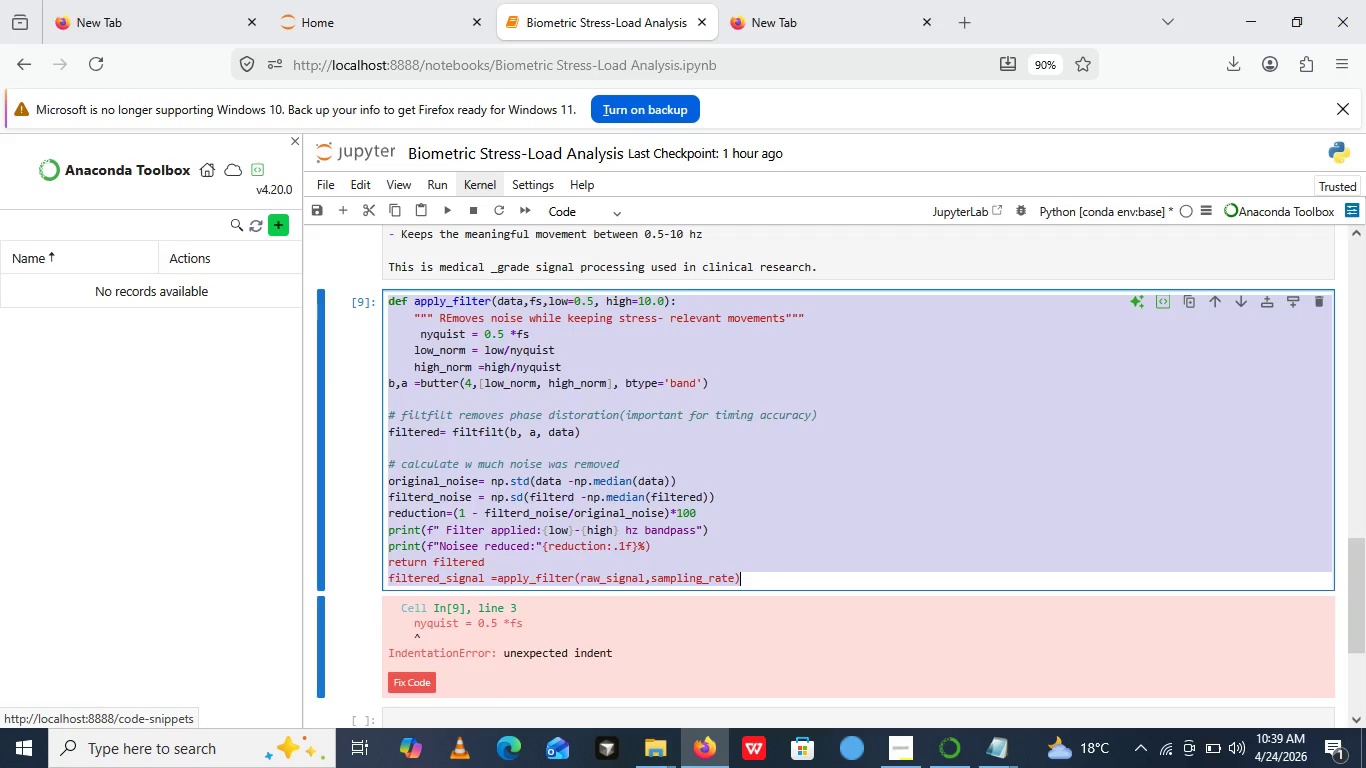 
key(Control+V)
 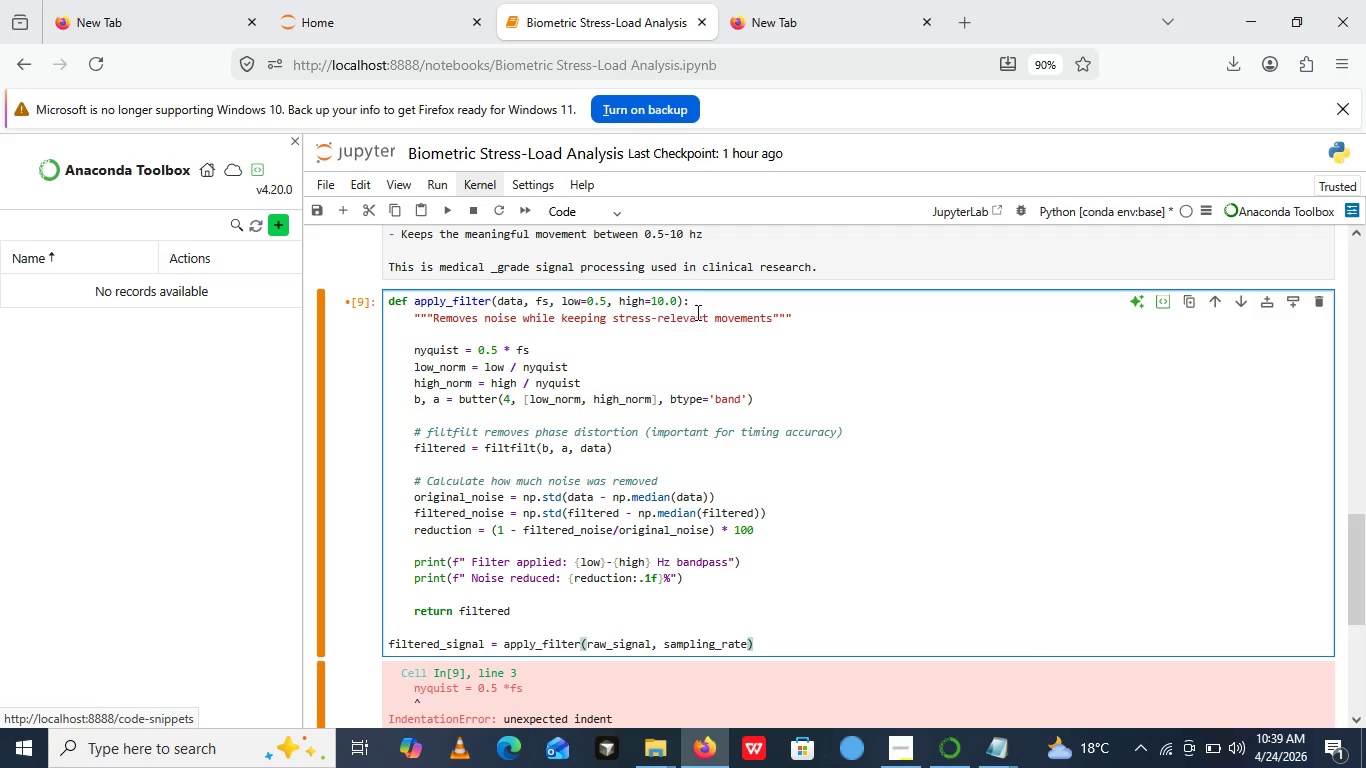 
left_click([708, 302])
 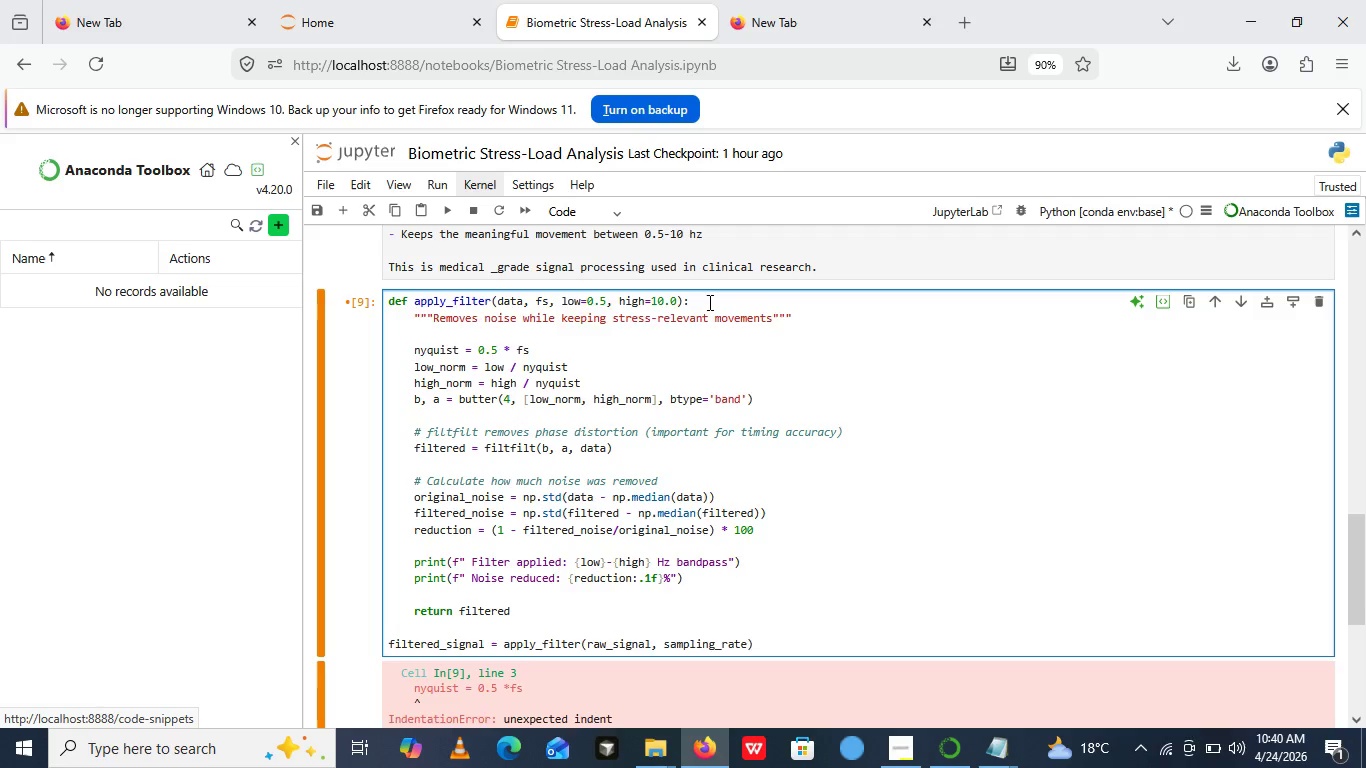 
key(Enter)
 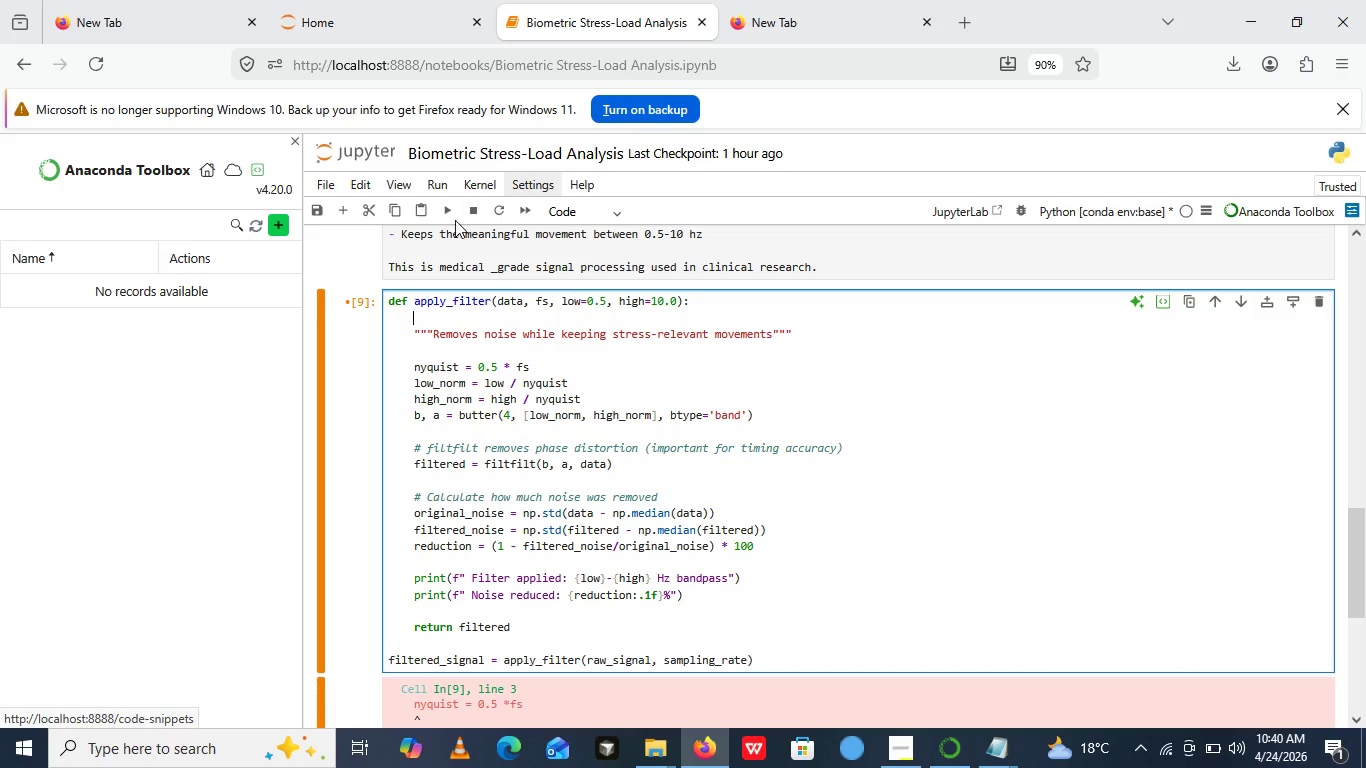 
left_click([446, 209])
 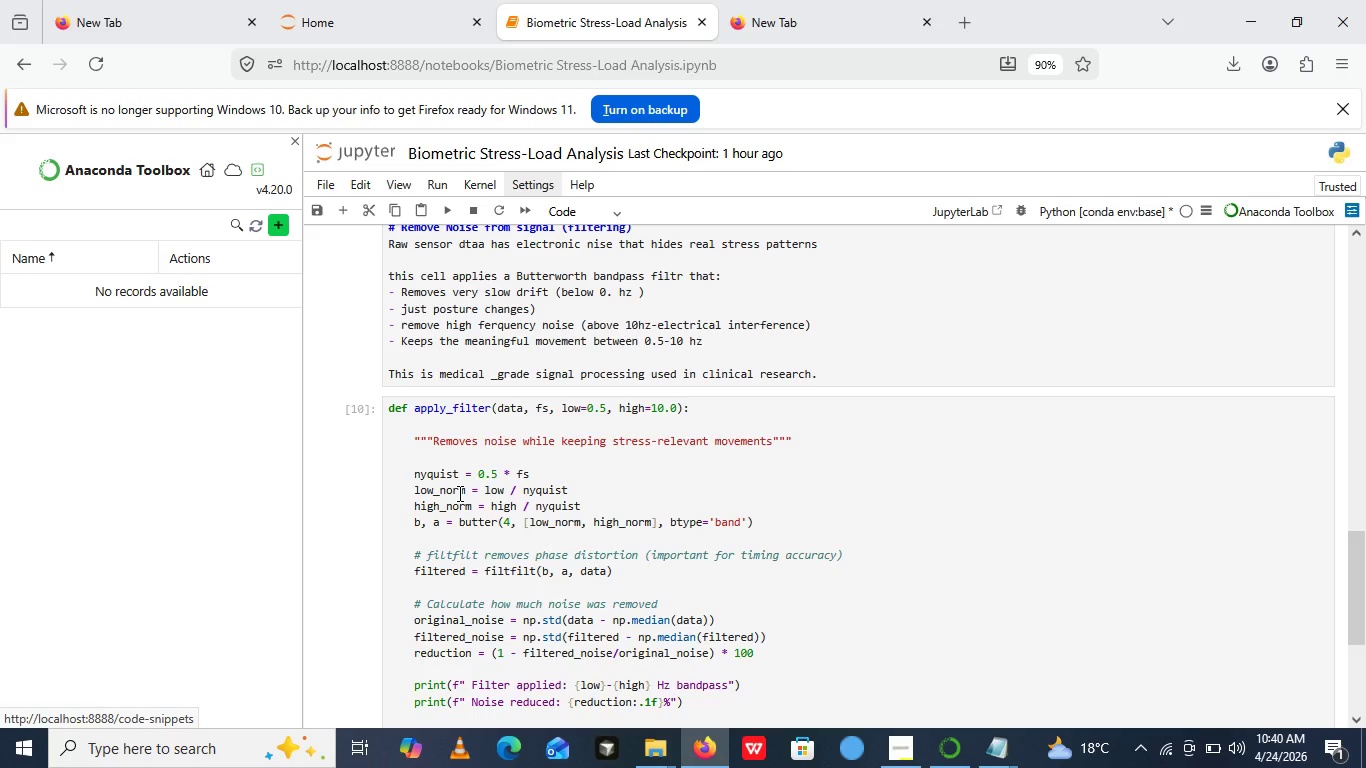 
wait(20.53)
 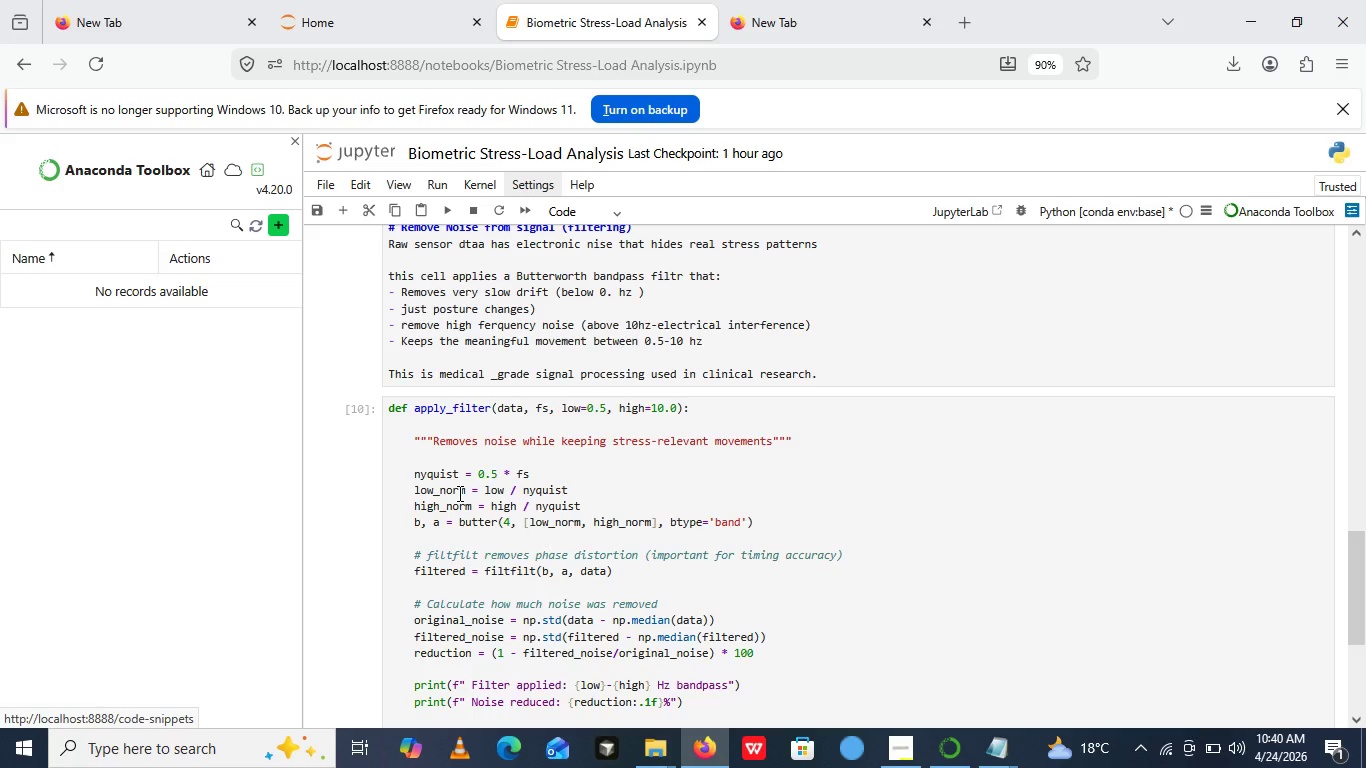 
left_click([505, 572])
 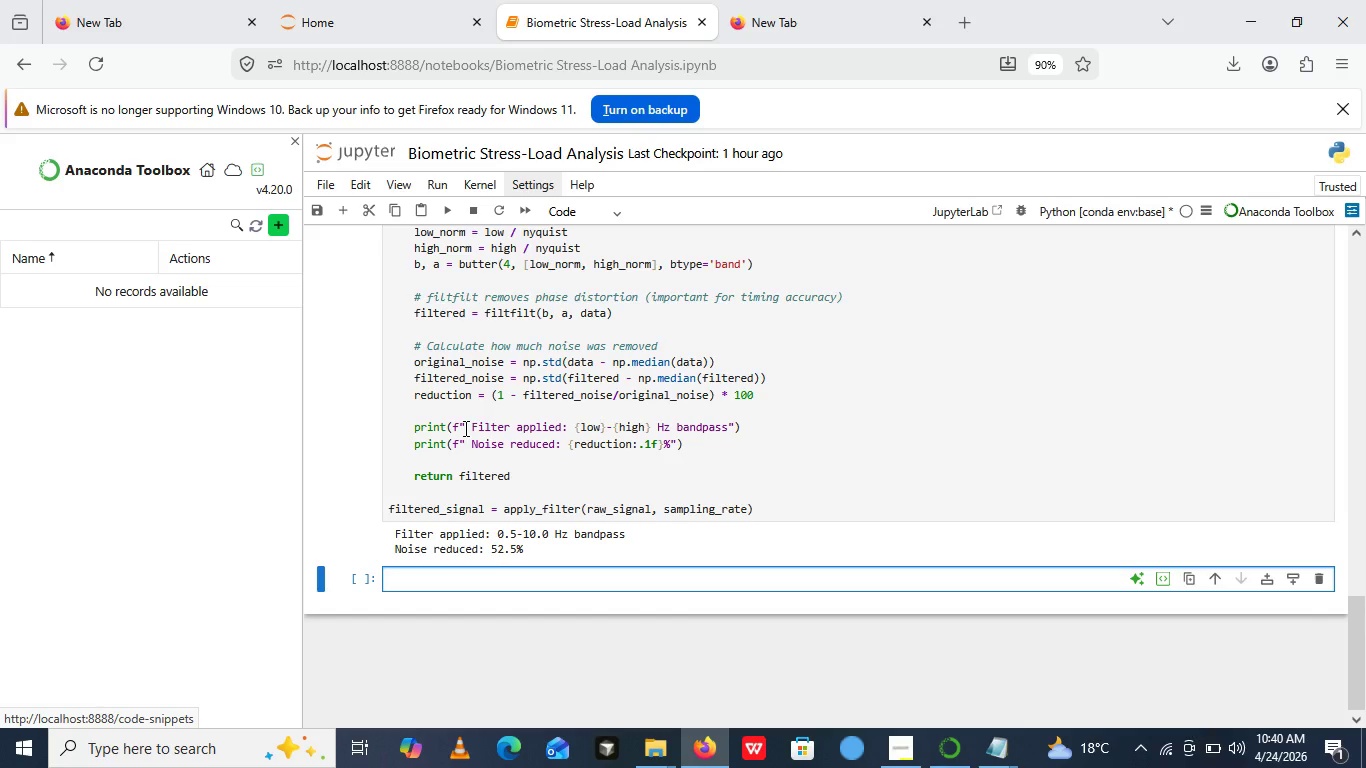 
wait(5.98)
 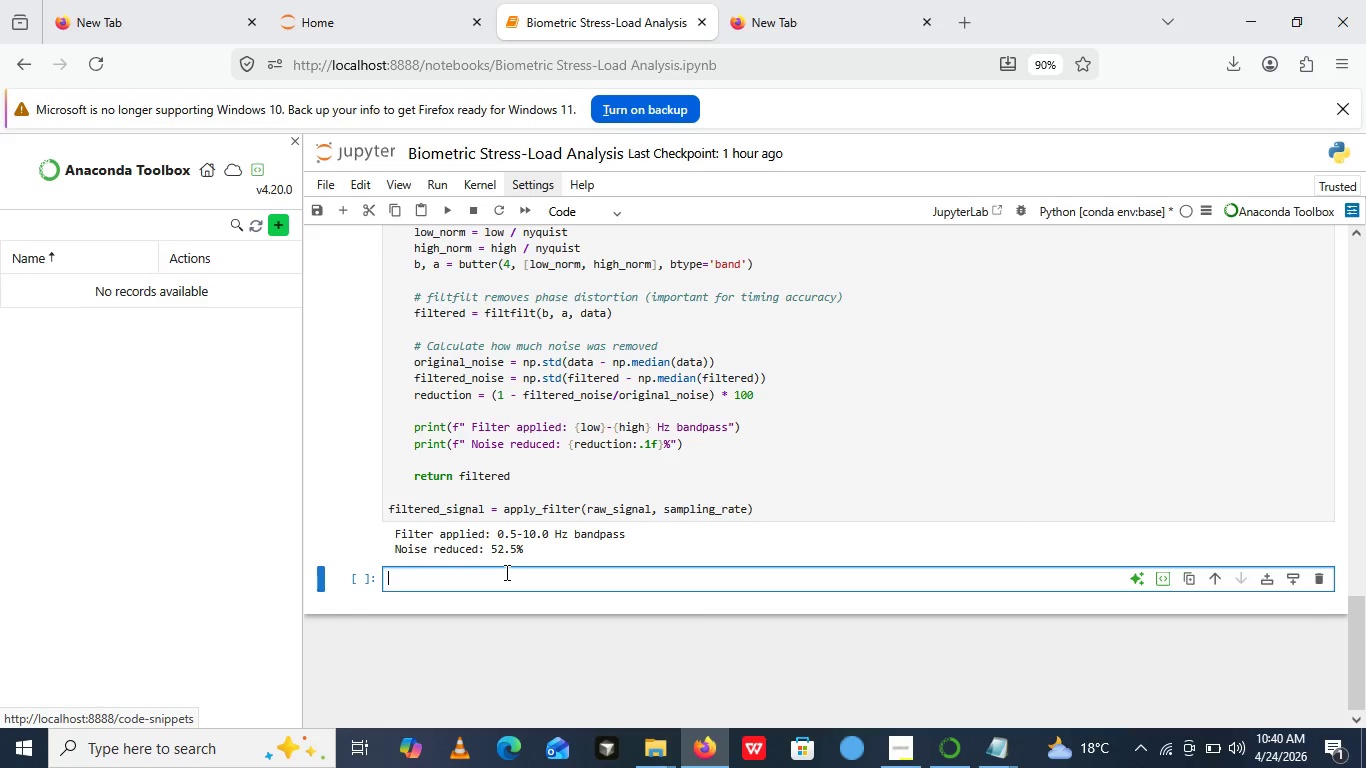 
left_click([467, 423])
 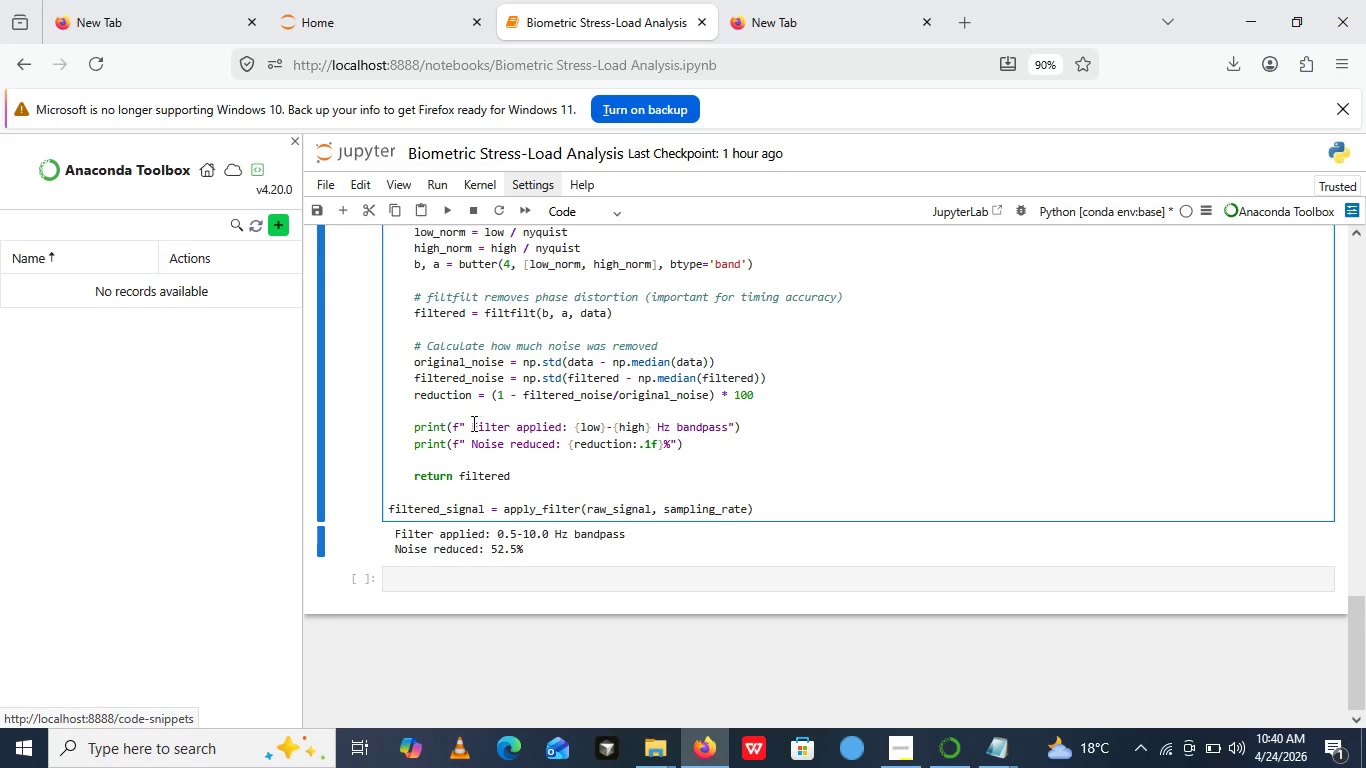 
left_click([471, 423])
 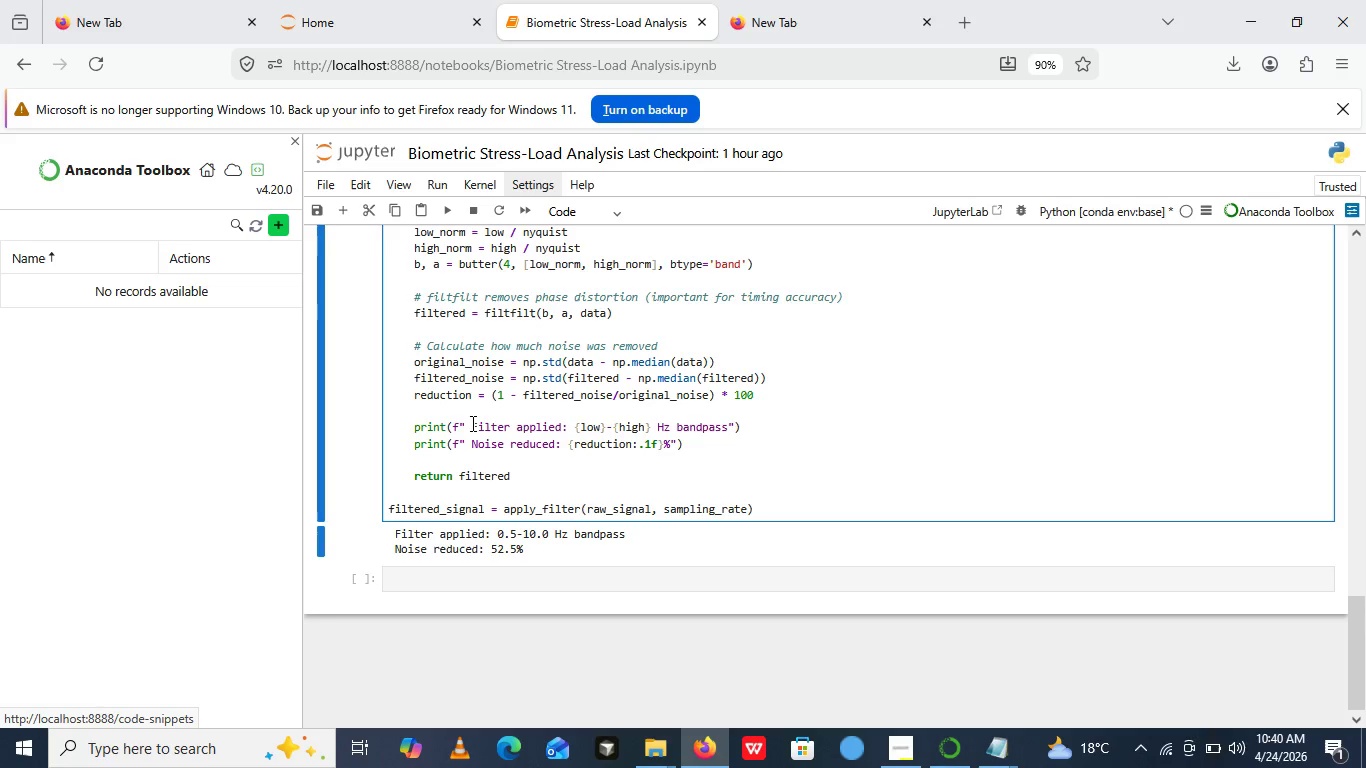 
key(Backspace)
 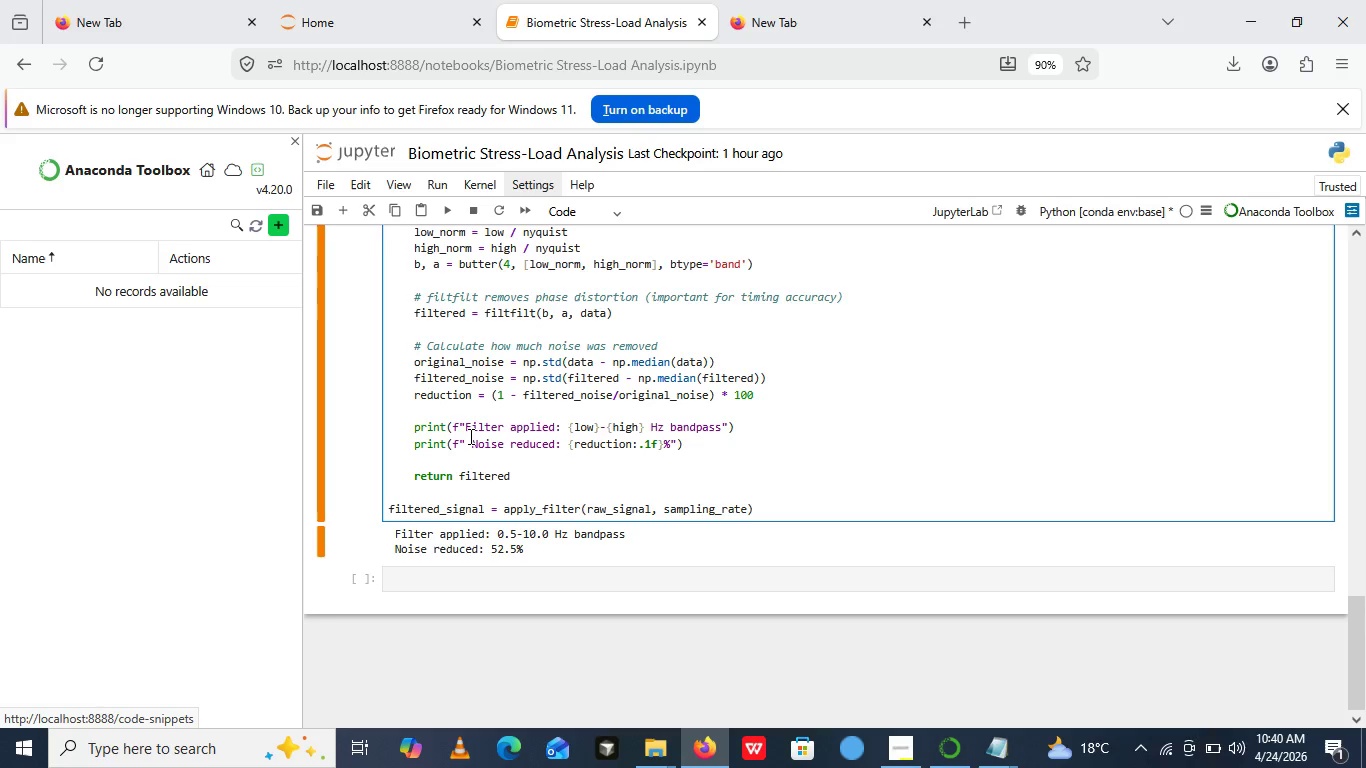 
left_click([469, 436])
 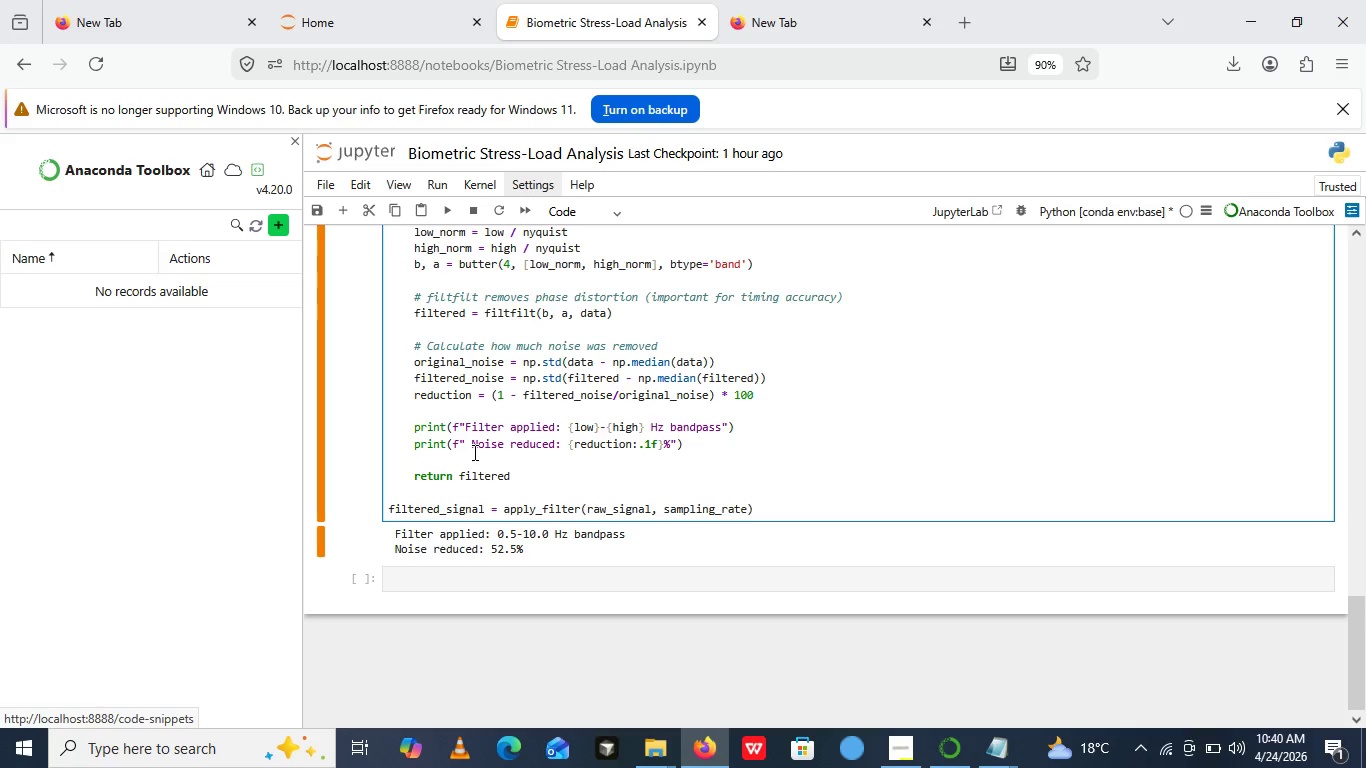 
left_click([473, 452])
 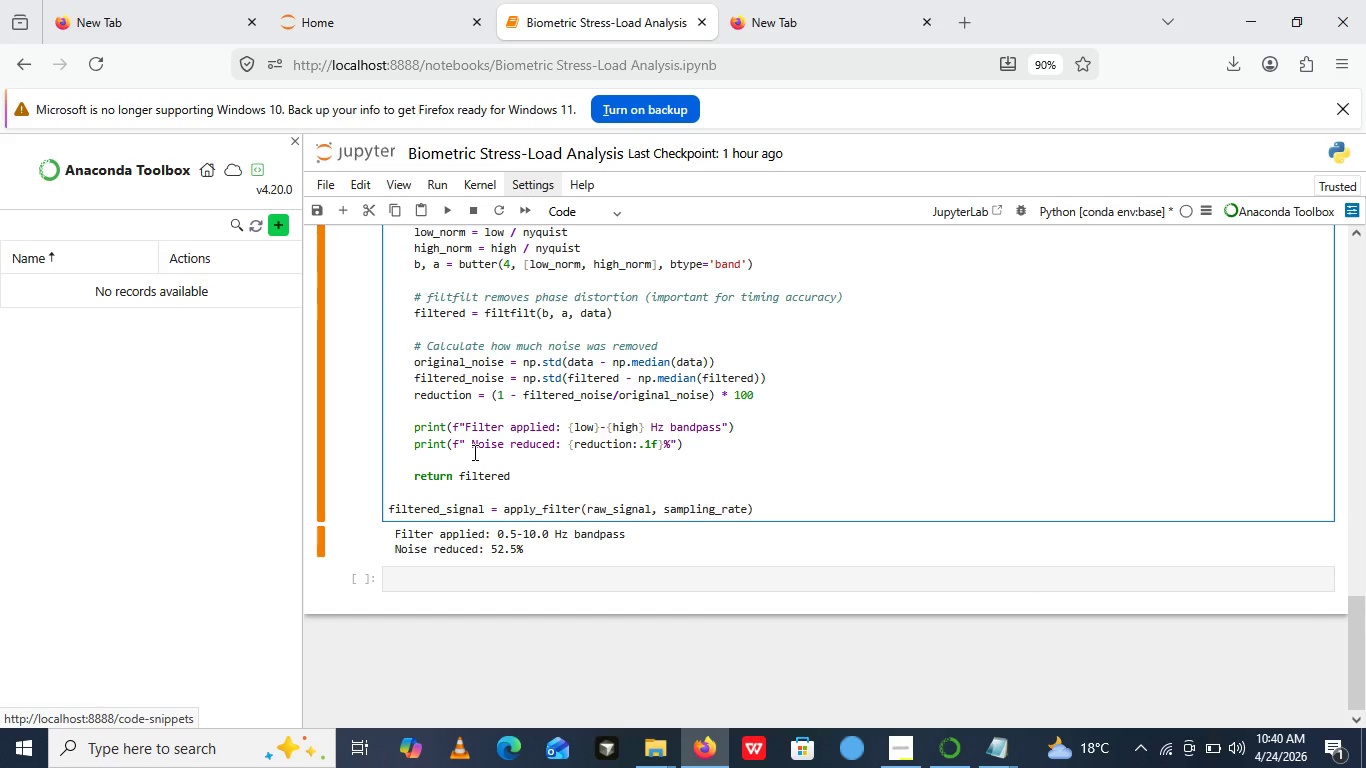 
key(Backspace)
 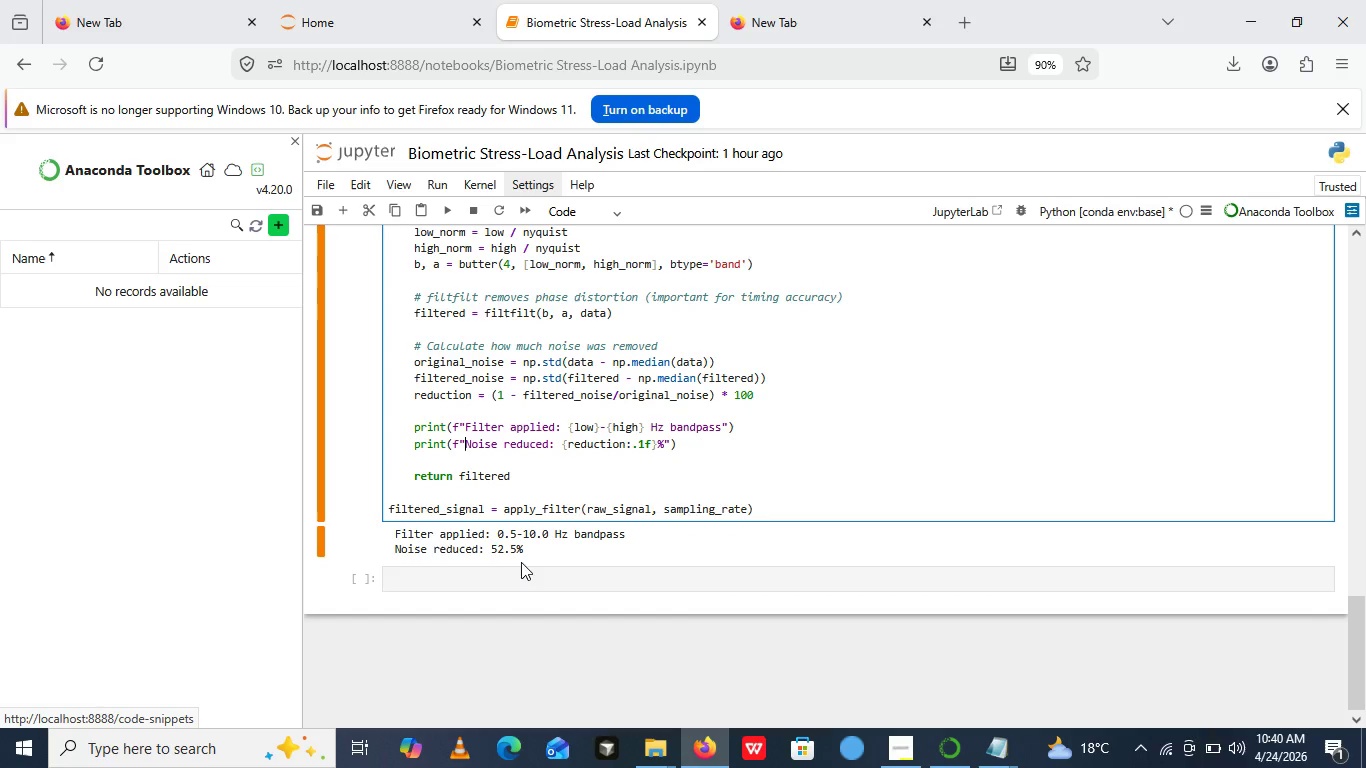 
left_click([500, 572])
 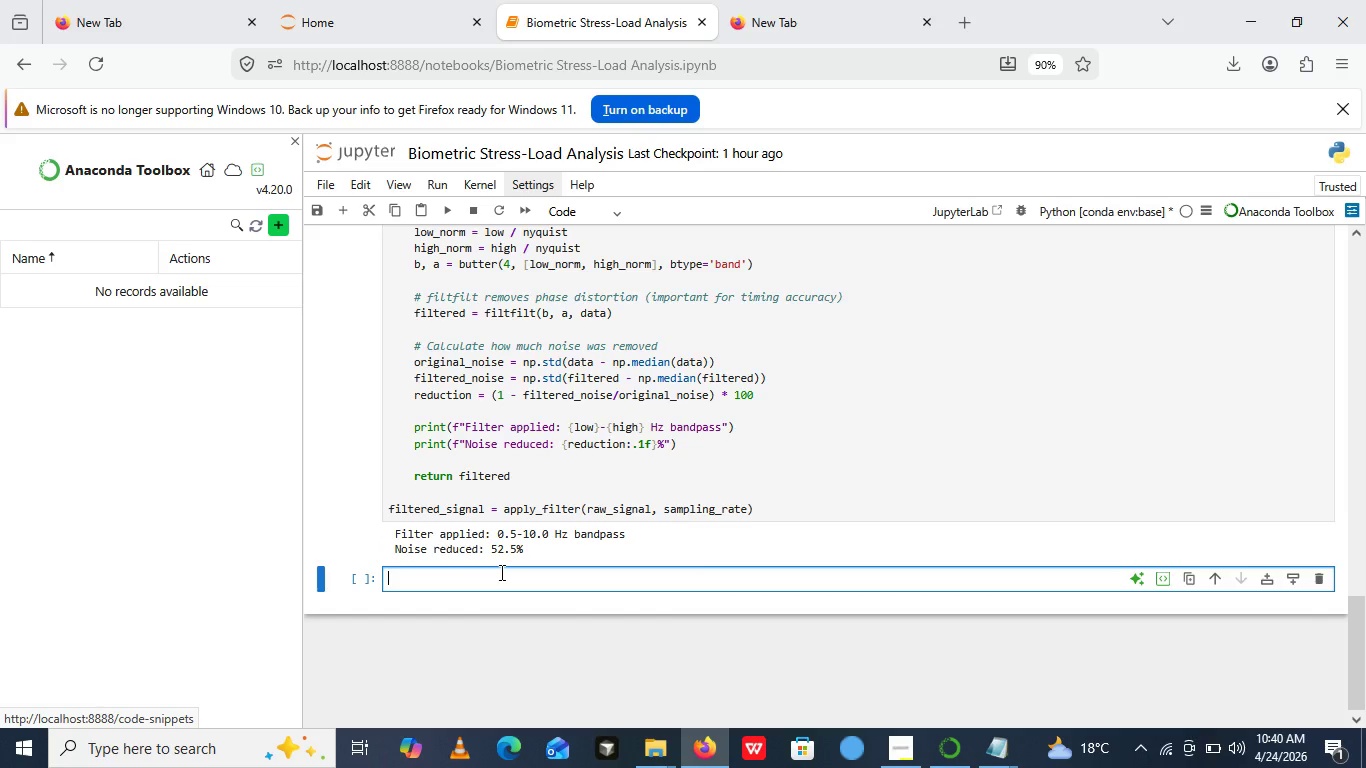 
type(## Step 4: Compare raw vs Filtered Data)
 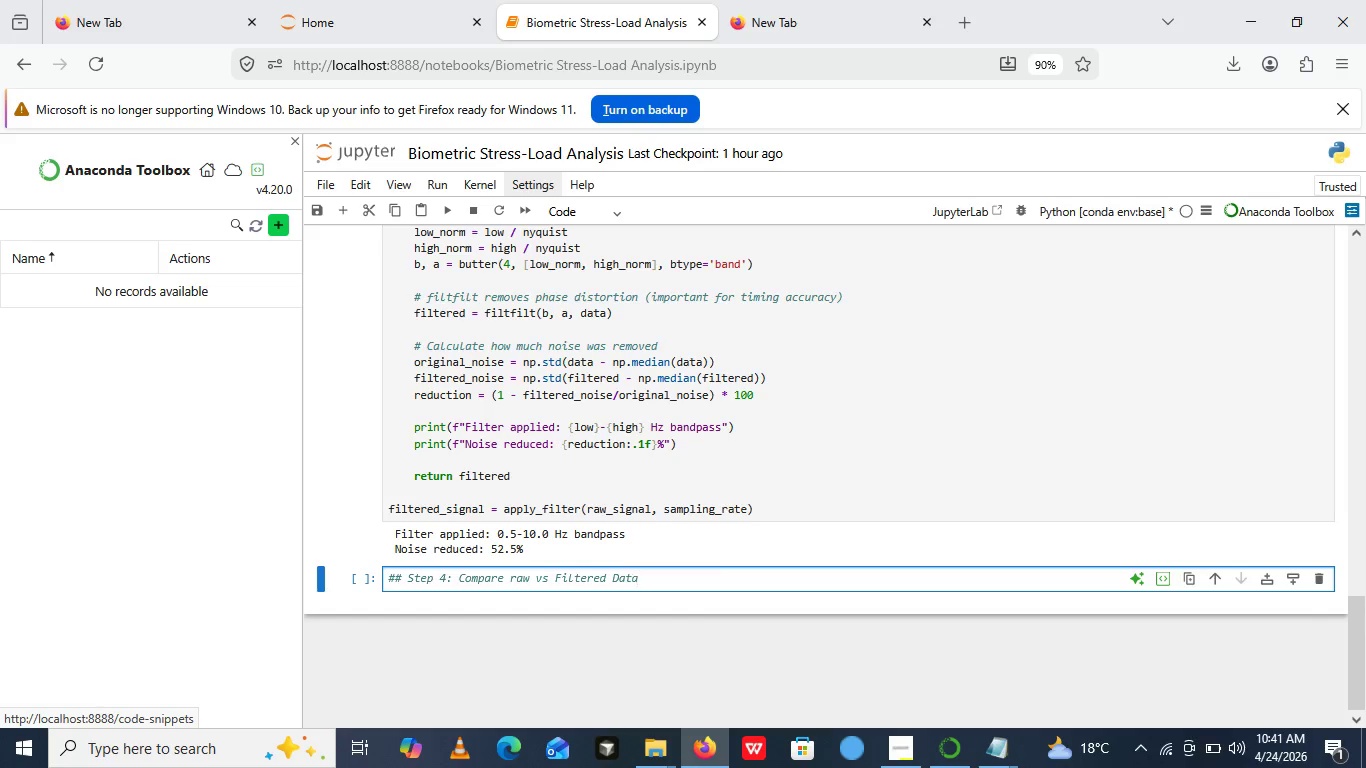 
key(Enter)
 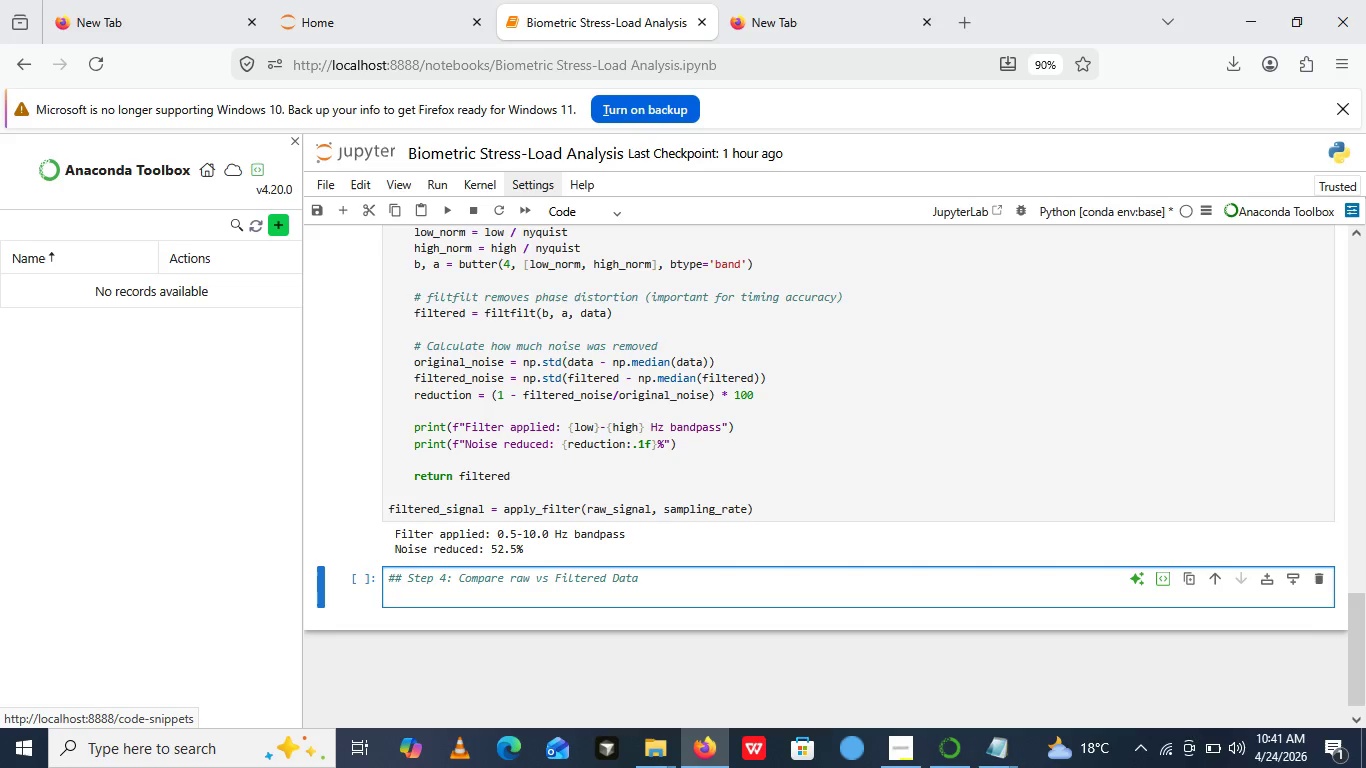 
key(Enter)
 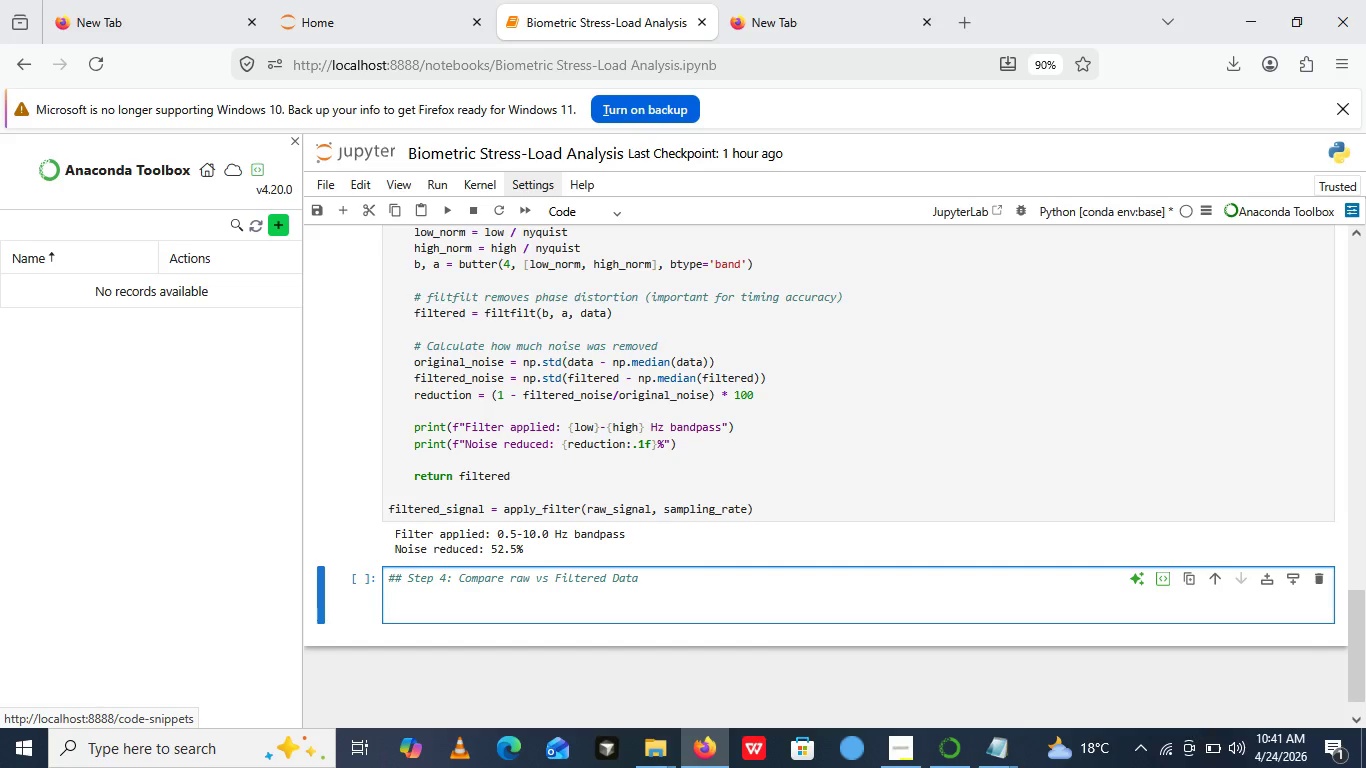 
type(This gra)
key(Backspace)
type(ph)
key(Backspace)
key(Backspace)
type(aoh shows threat)
 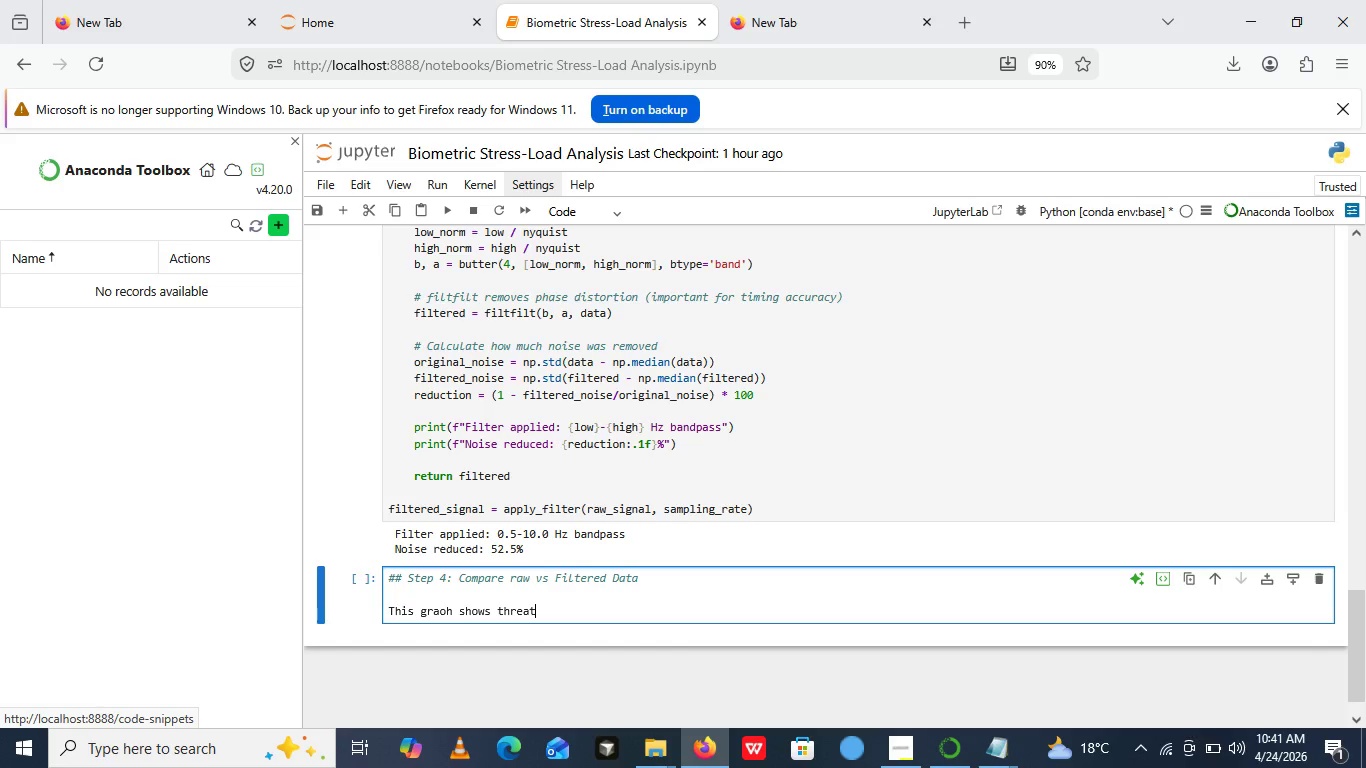 
key(Backspace)
key(Backspace)
key(Backspace)
type(ee thinng )
key(Backspace)
type(s:)
 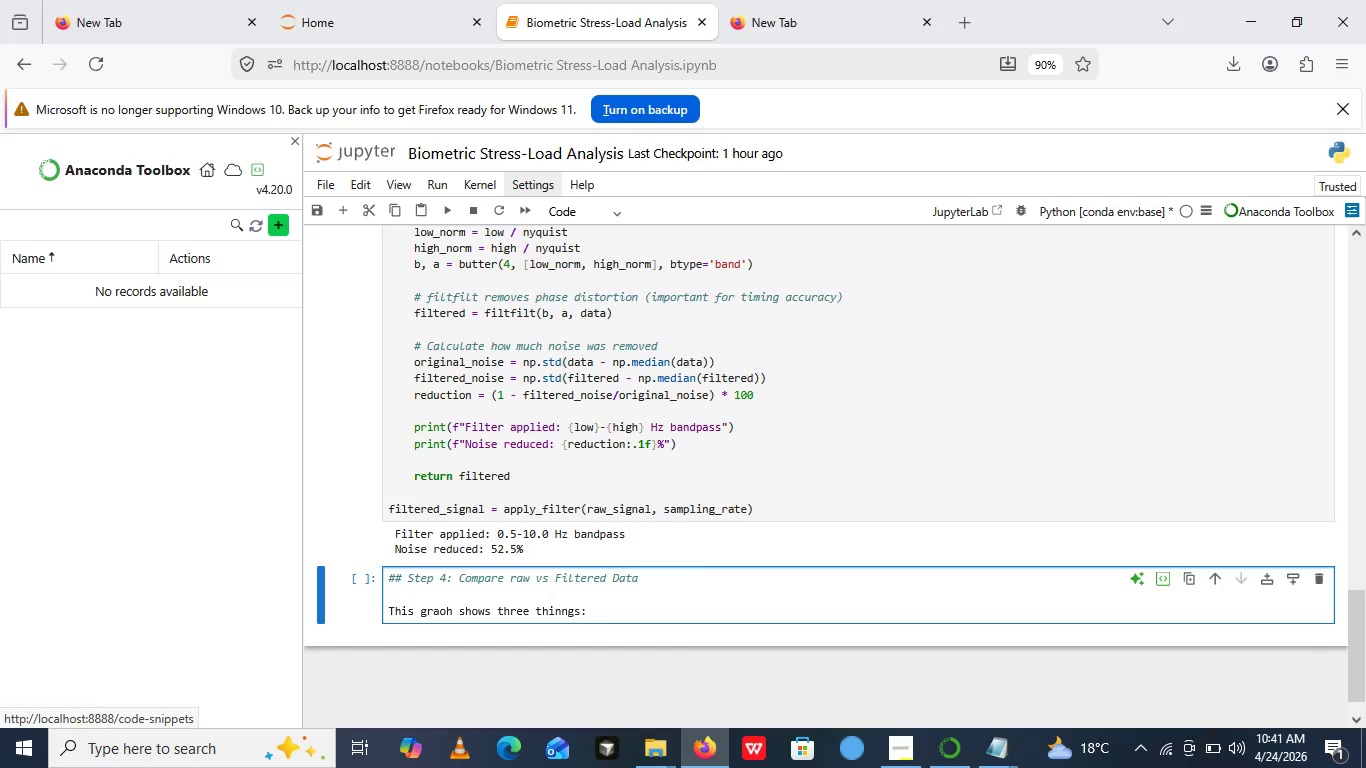 
key(Enter)
 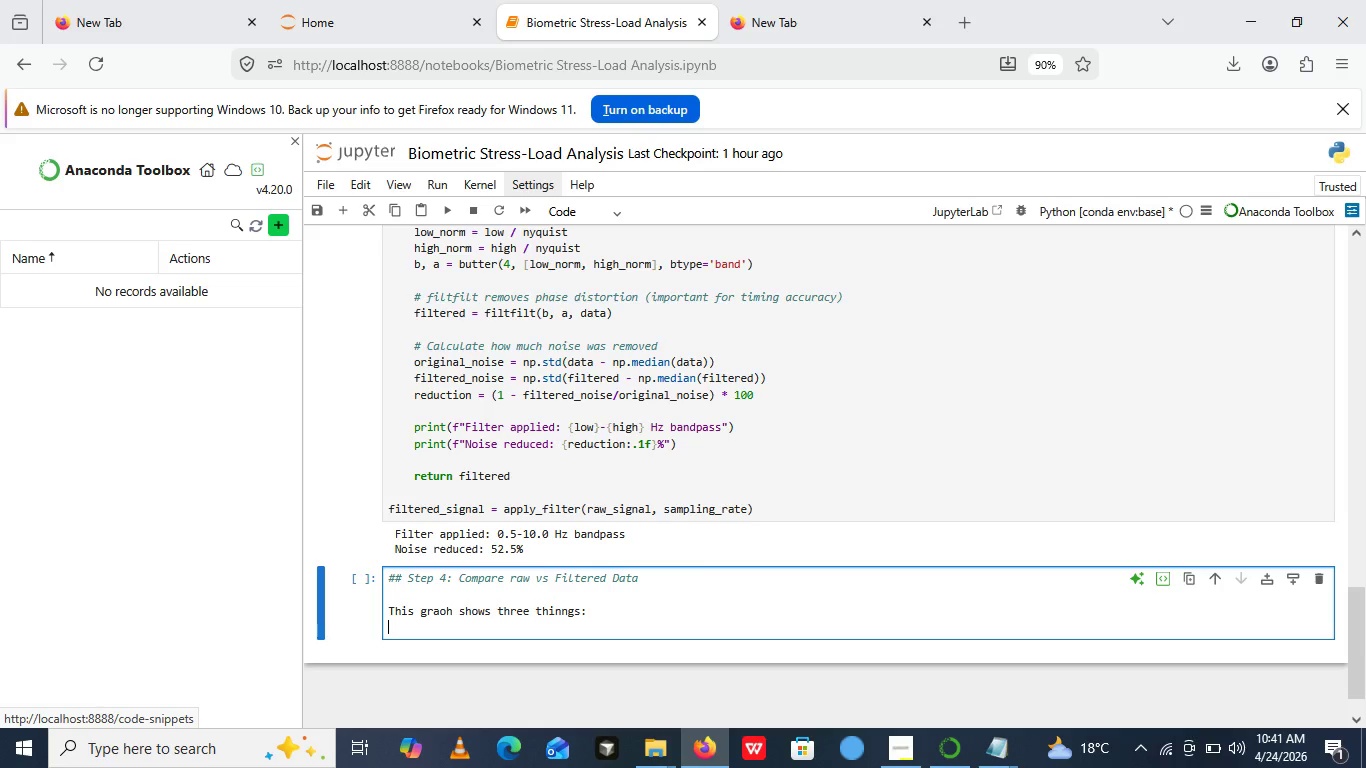 
type(1. t)
key(Backspace)
type(TOp)
key(Backspace)
key(Backspace)
type(op: raw noisy)
 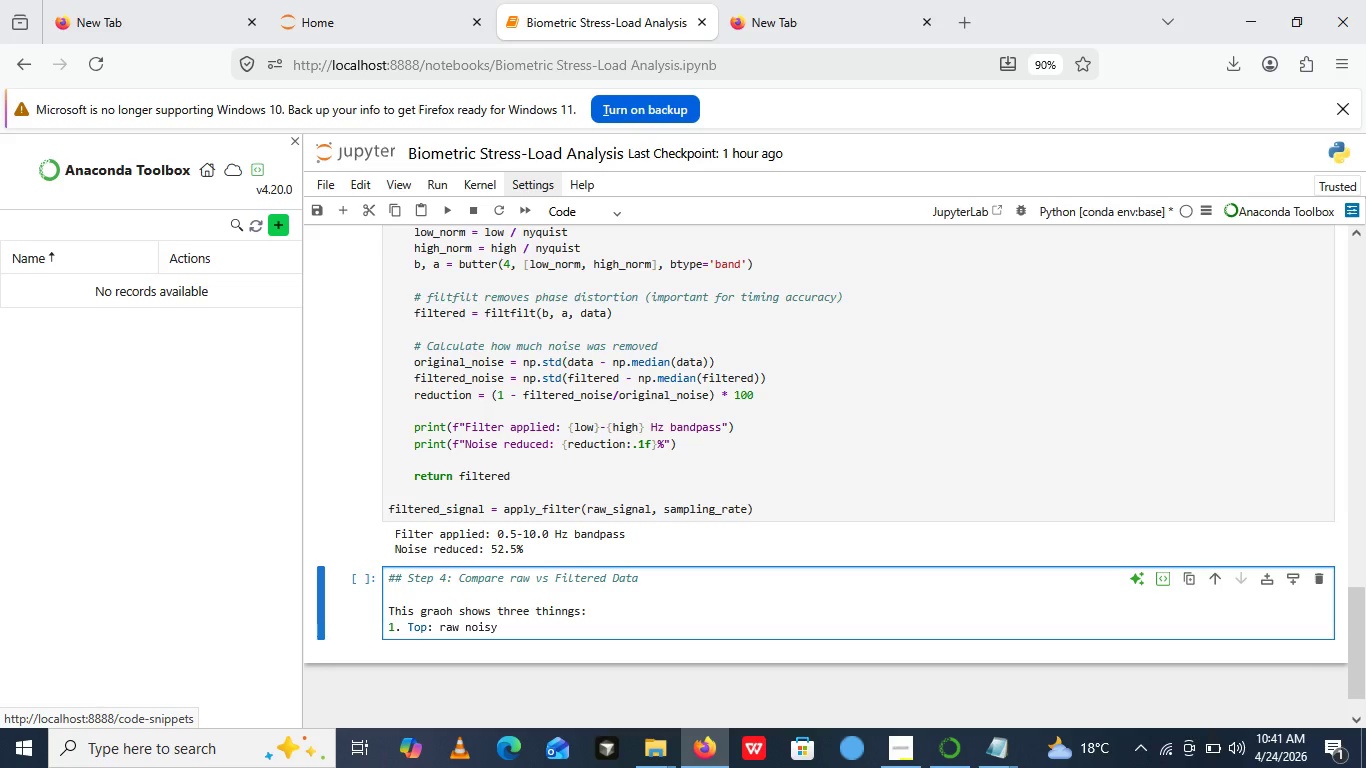 
wait(21.38)
 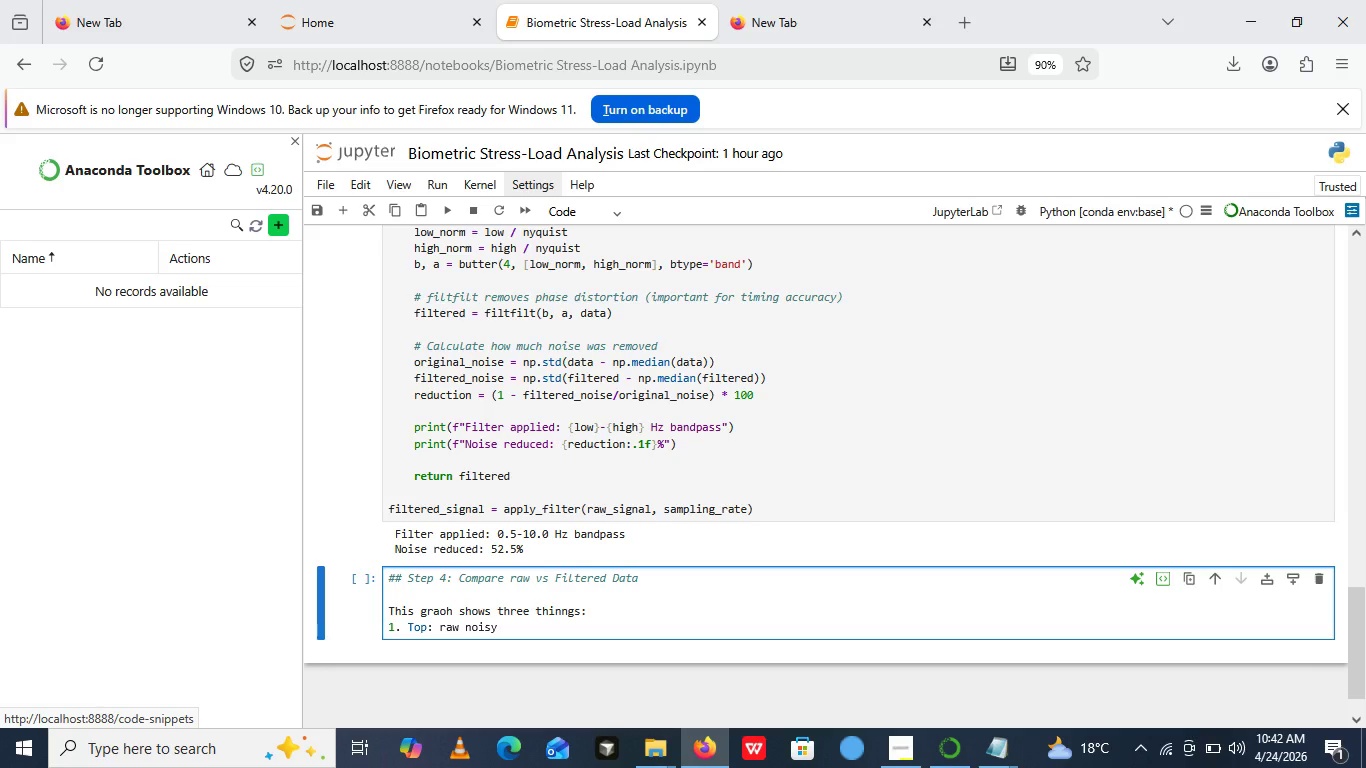 
left_click([907, 740])